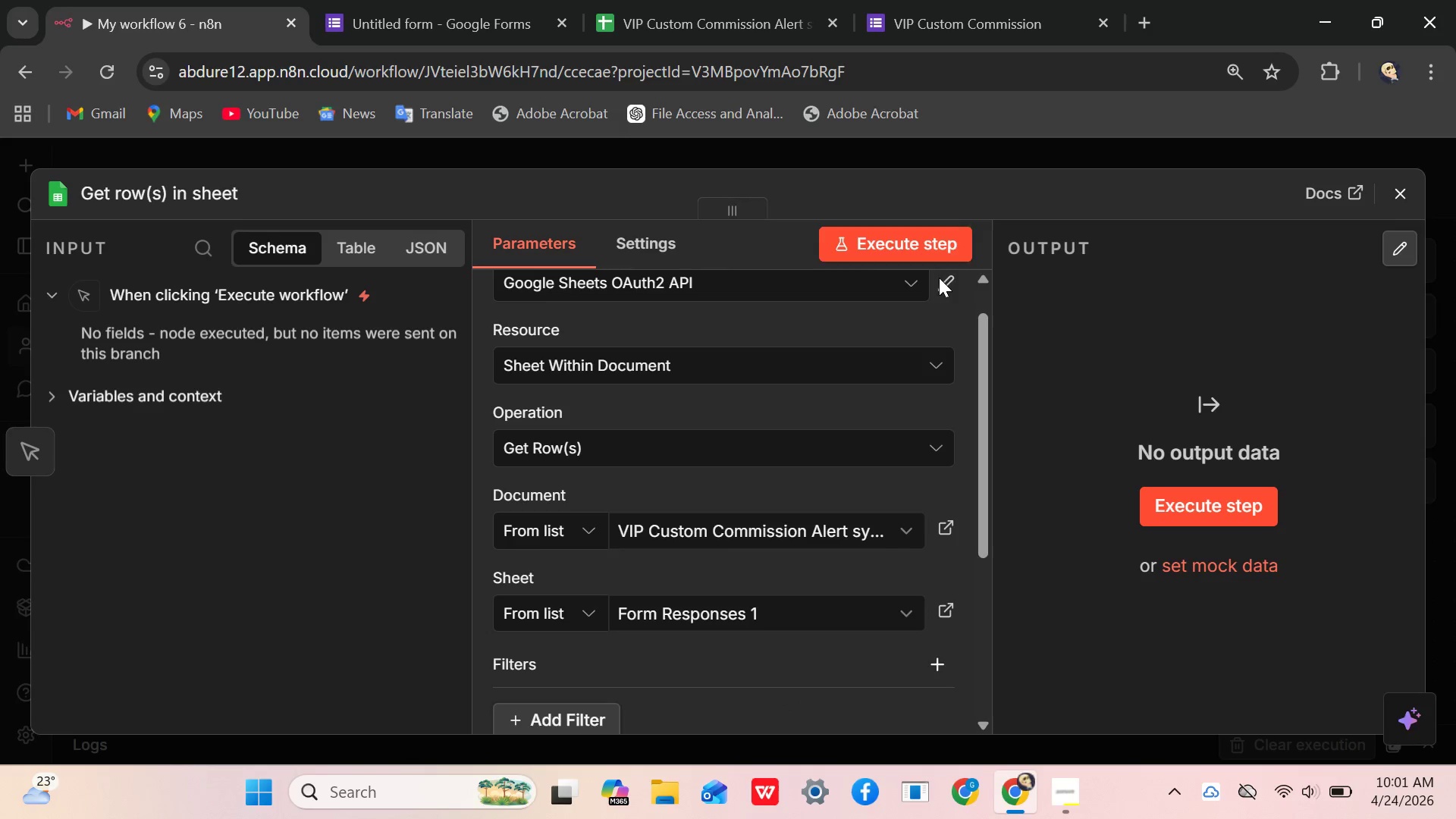 
left_click([884, 249])
 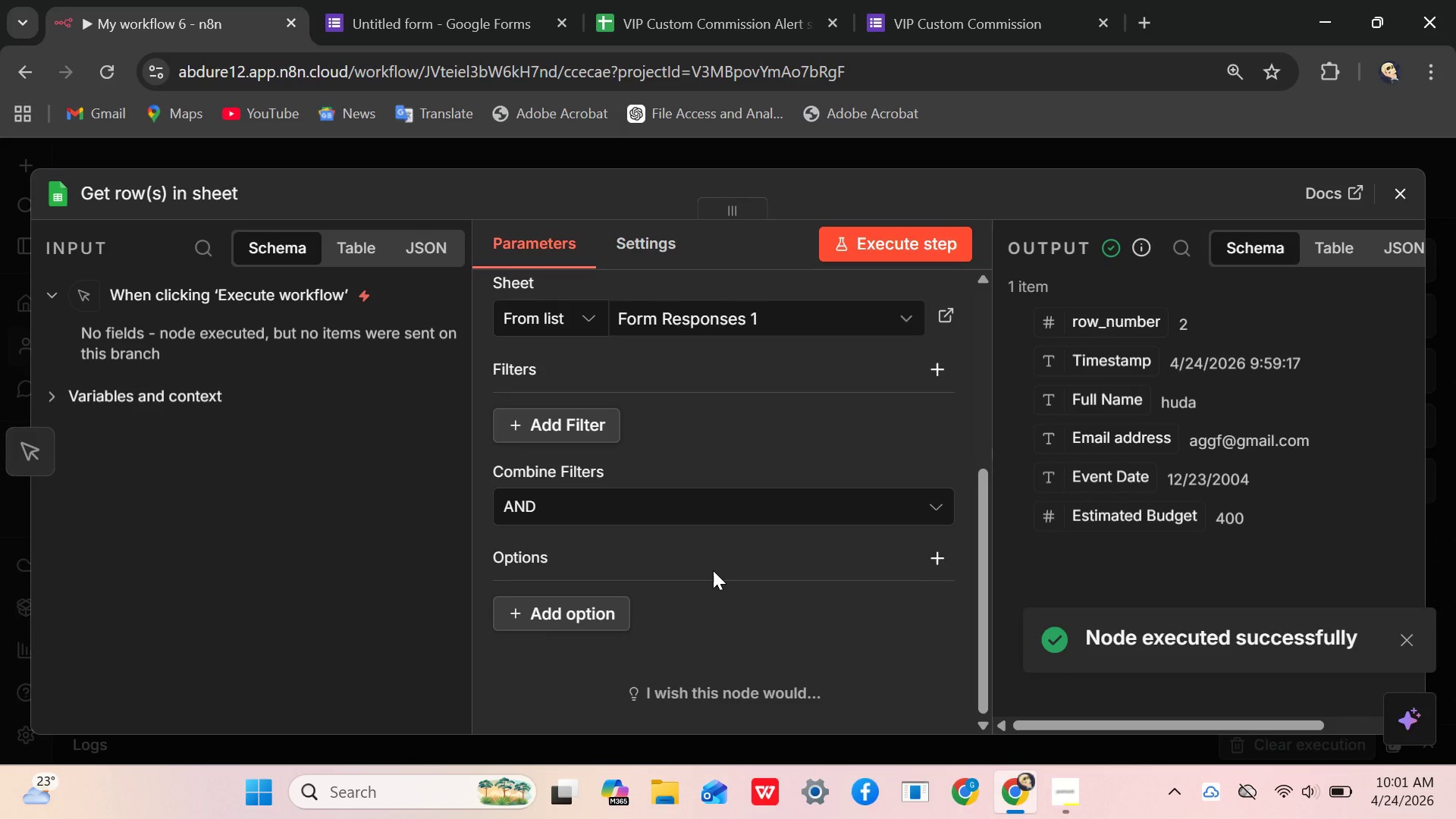 
wait(11.16)
 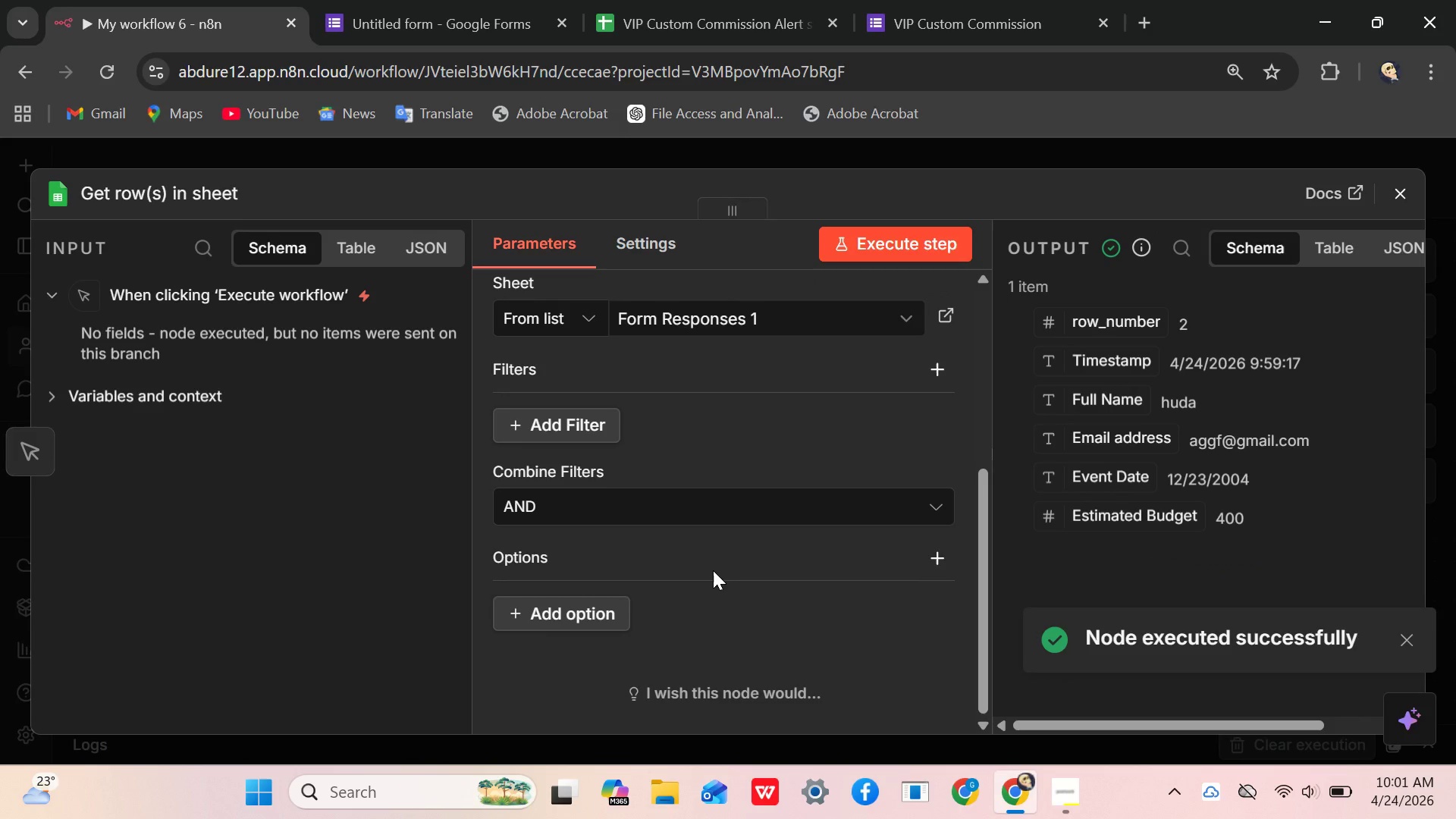 
left_click([1402, 184])
 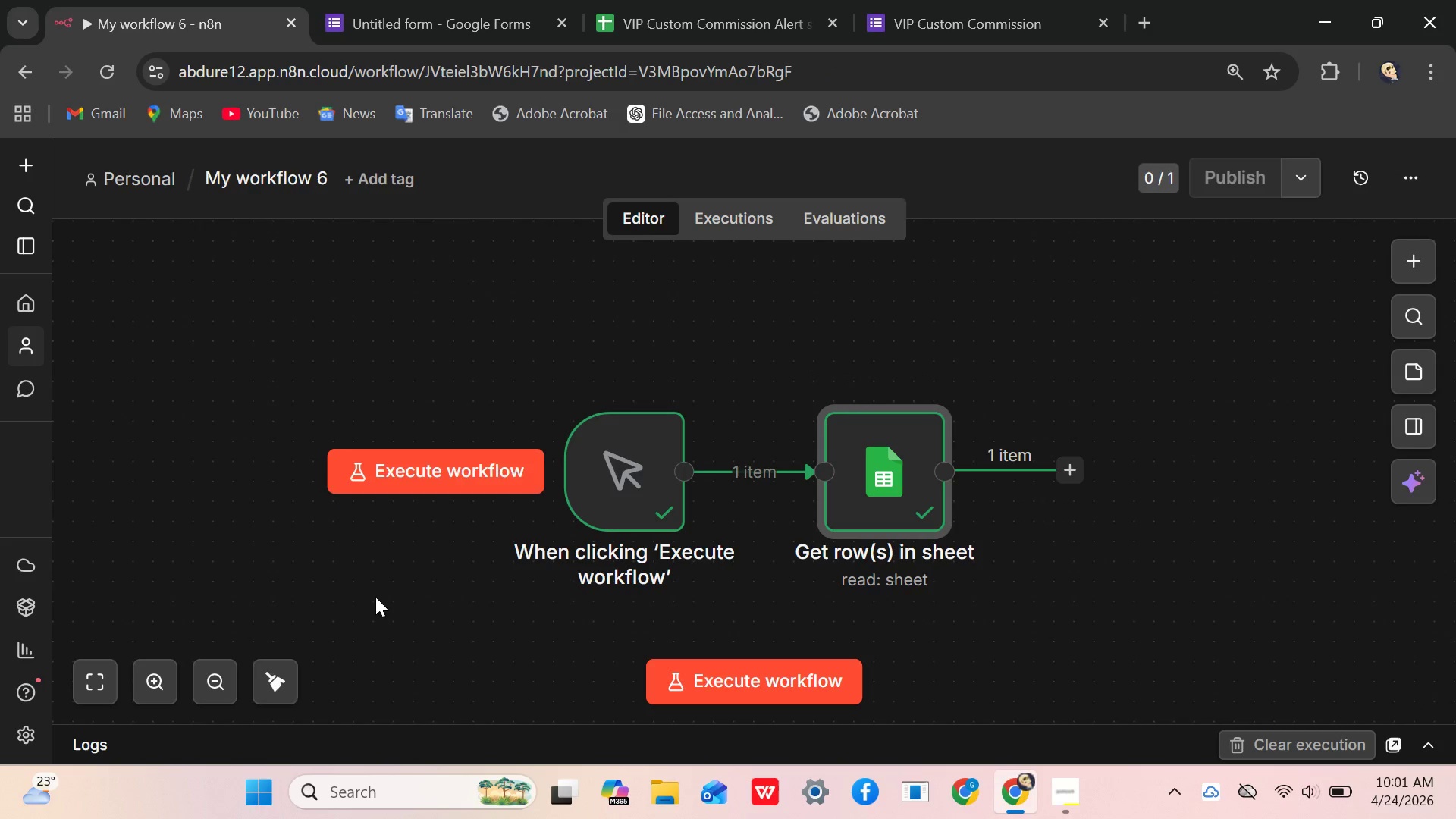 
left_click([99, 673])
 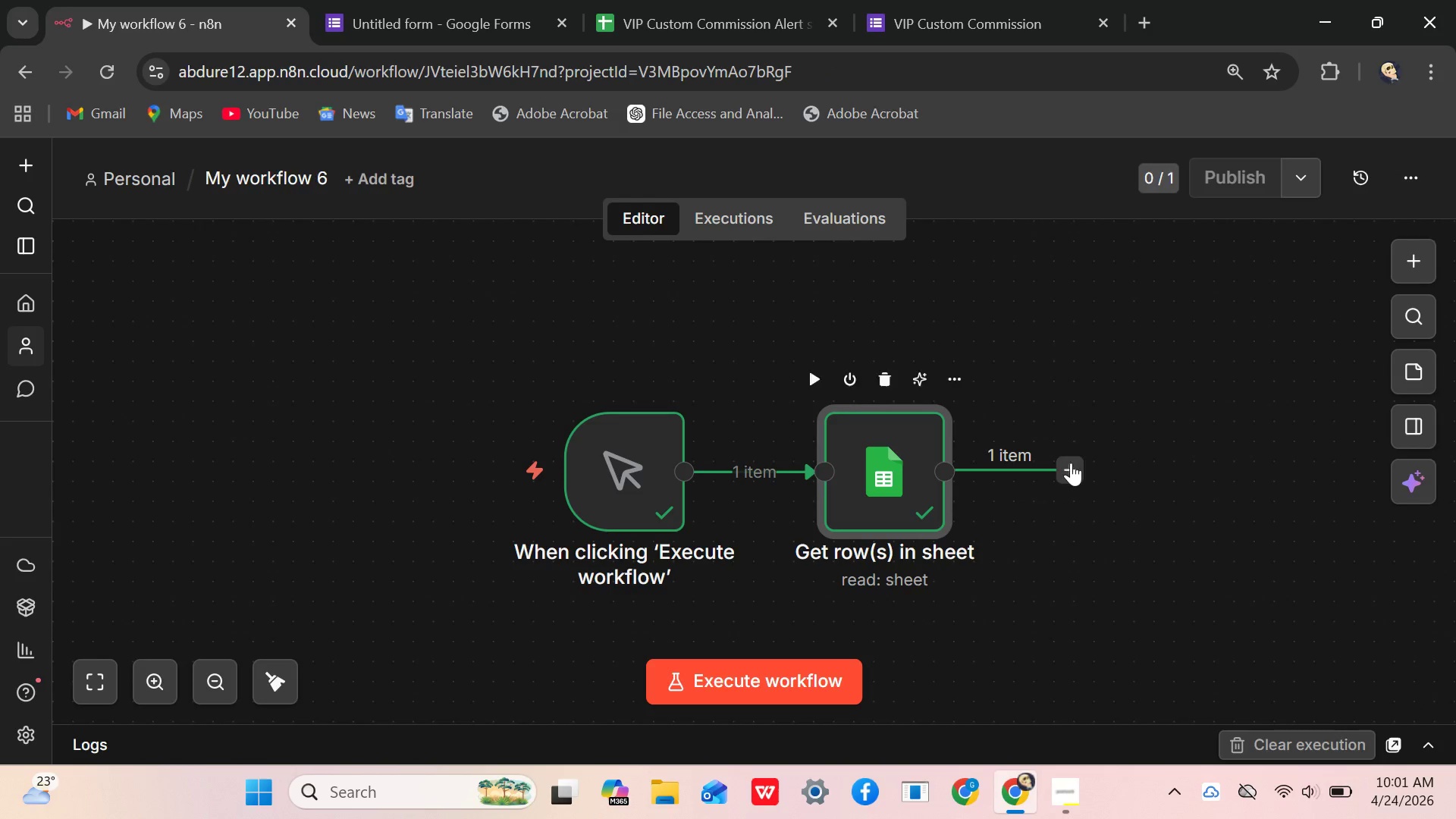 
left_click([1070, 463])
 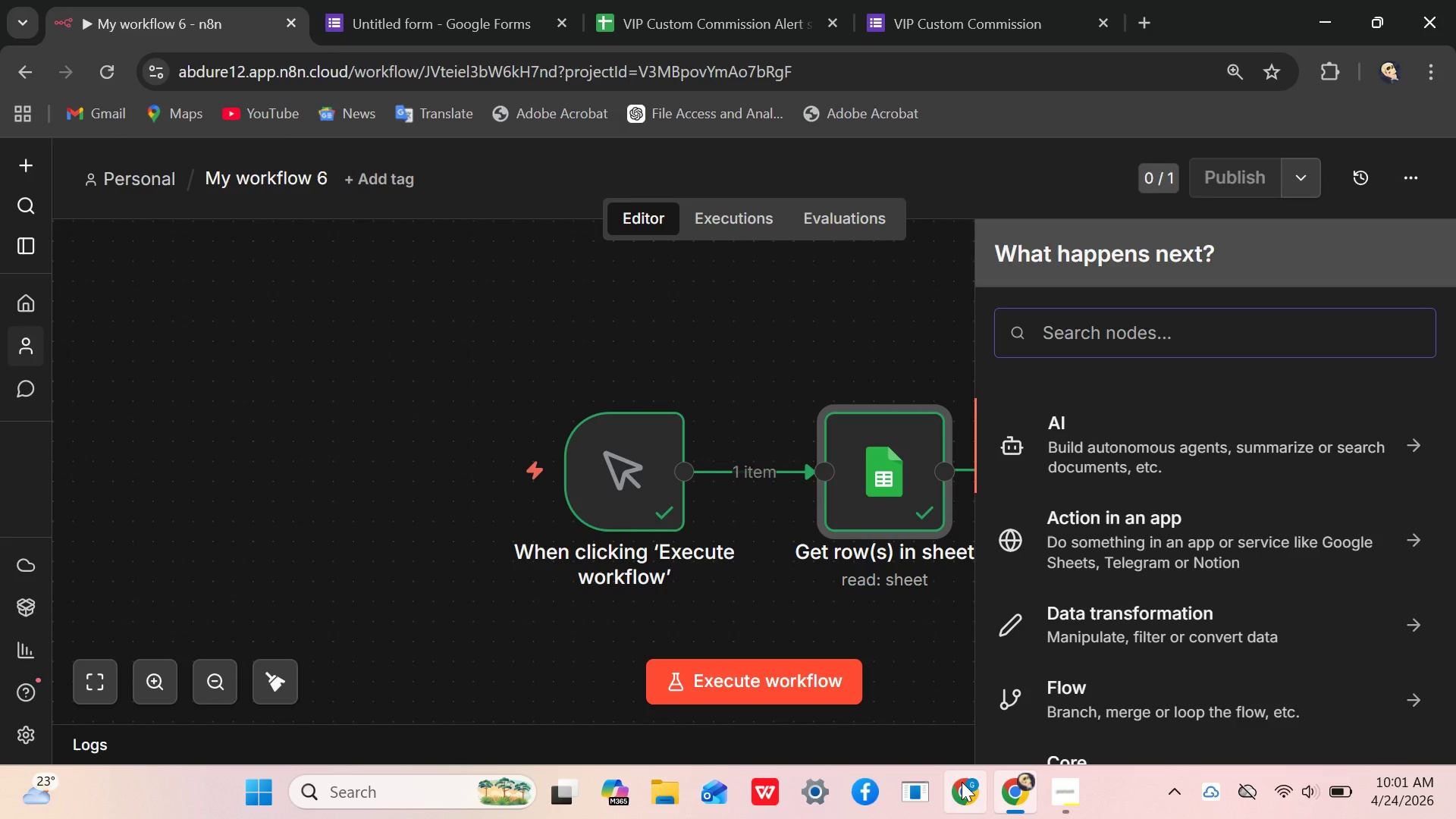 
wait(5.53)
 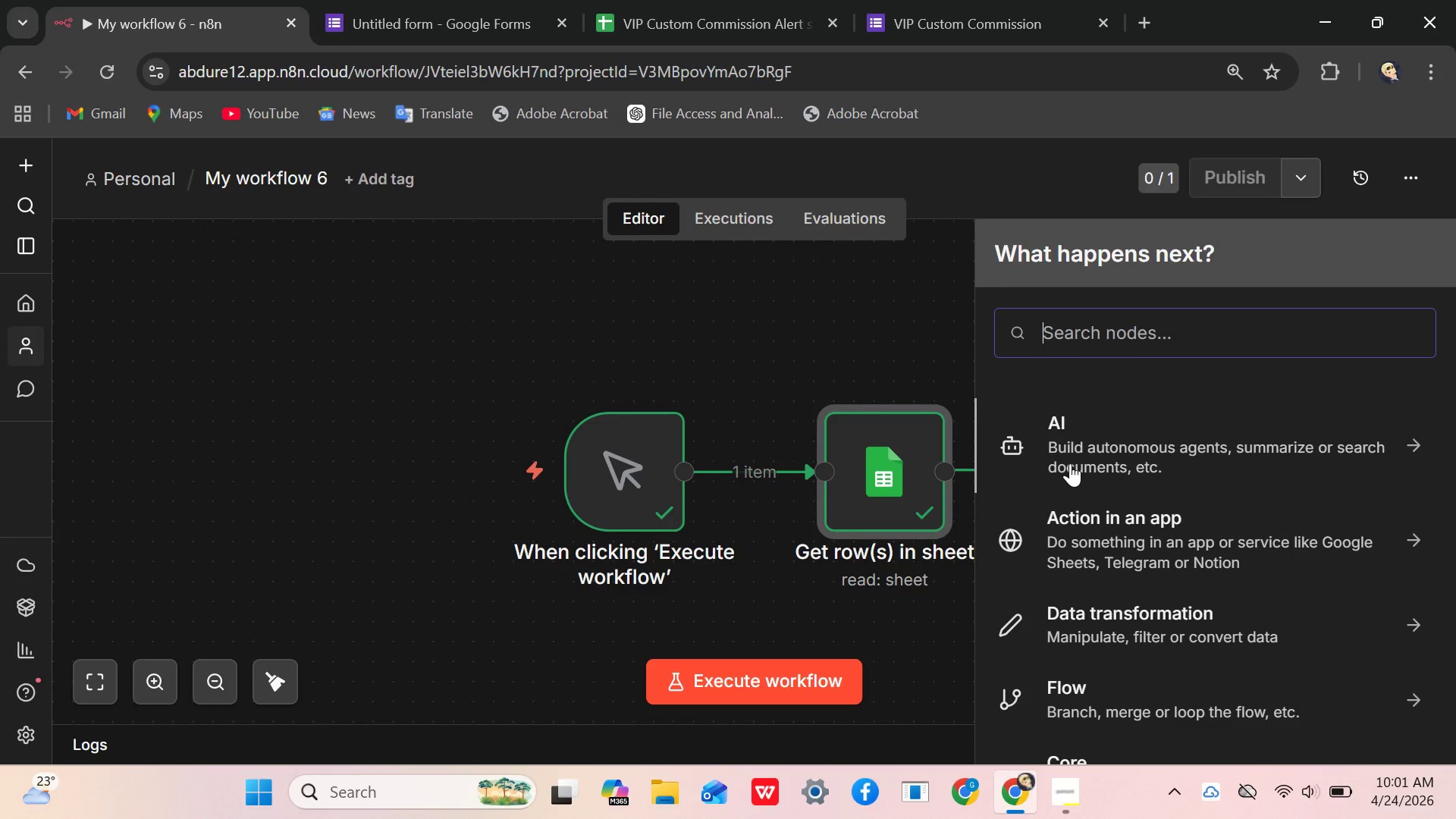 
left_click([1054, 792])